 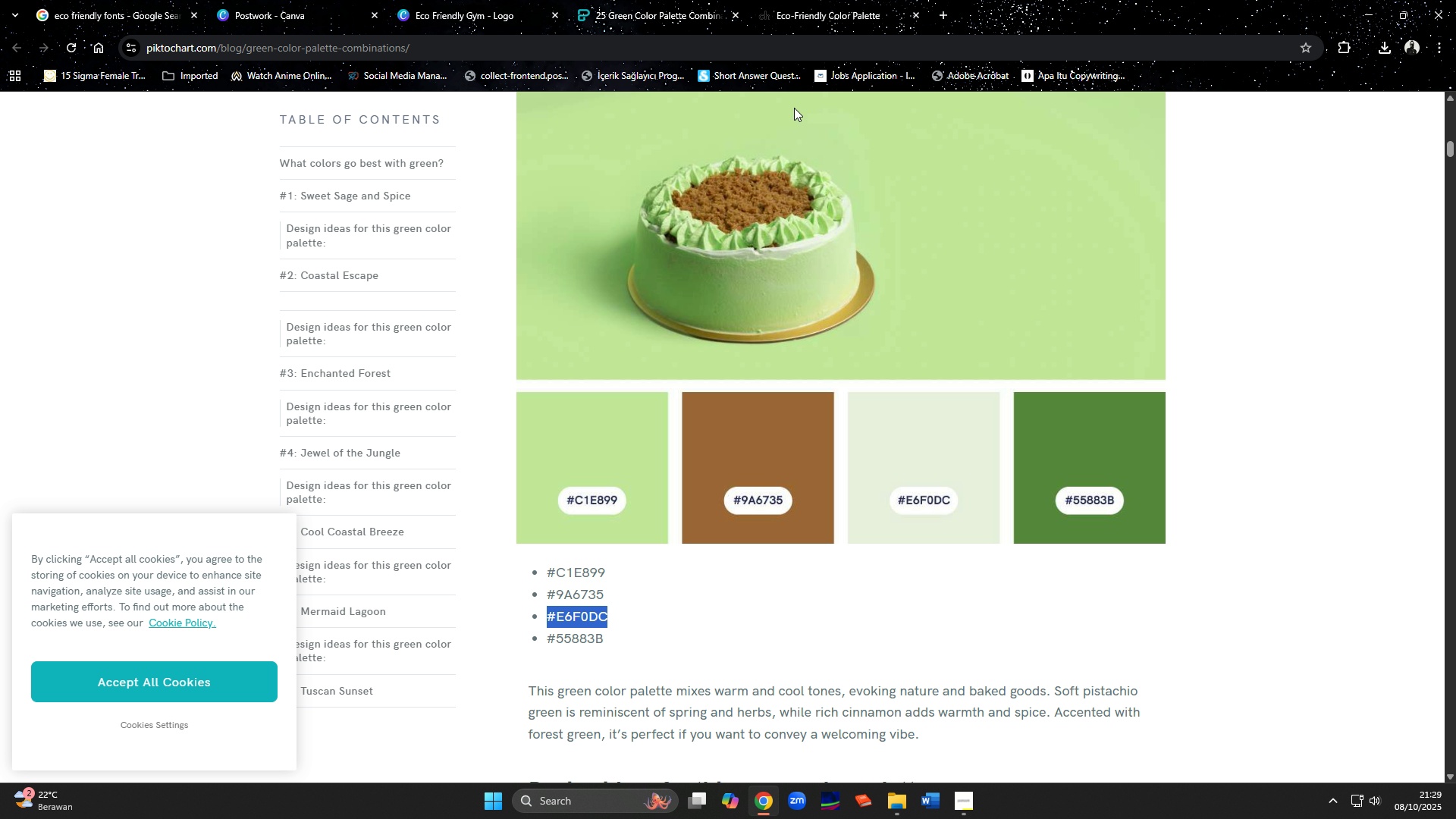 
left_click([460, 13])
 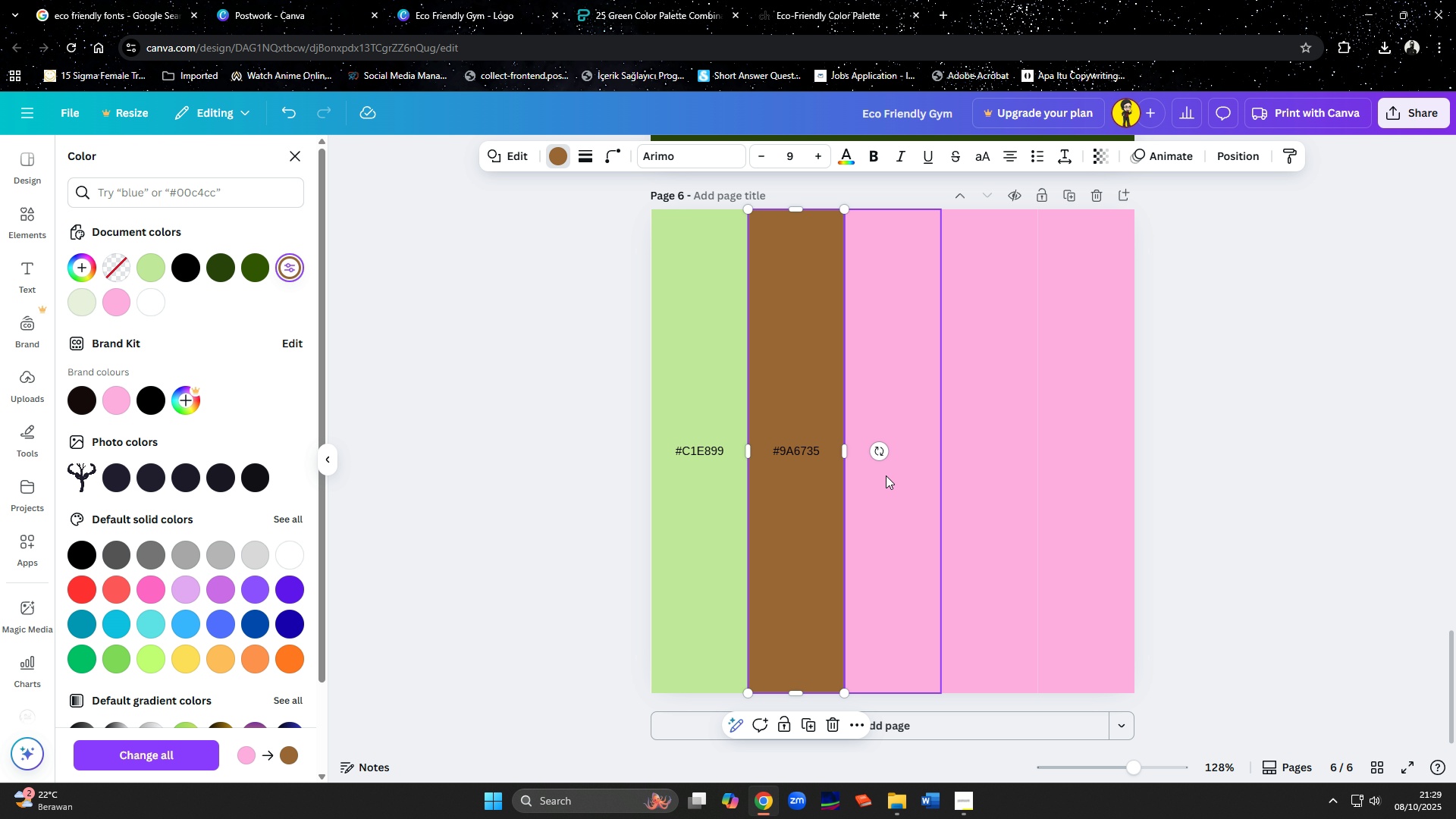 
left_click([886, 475])
 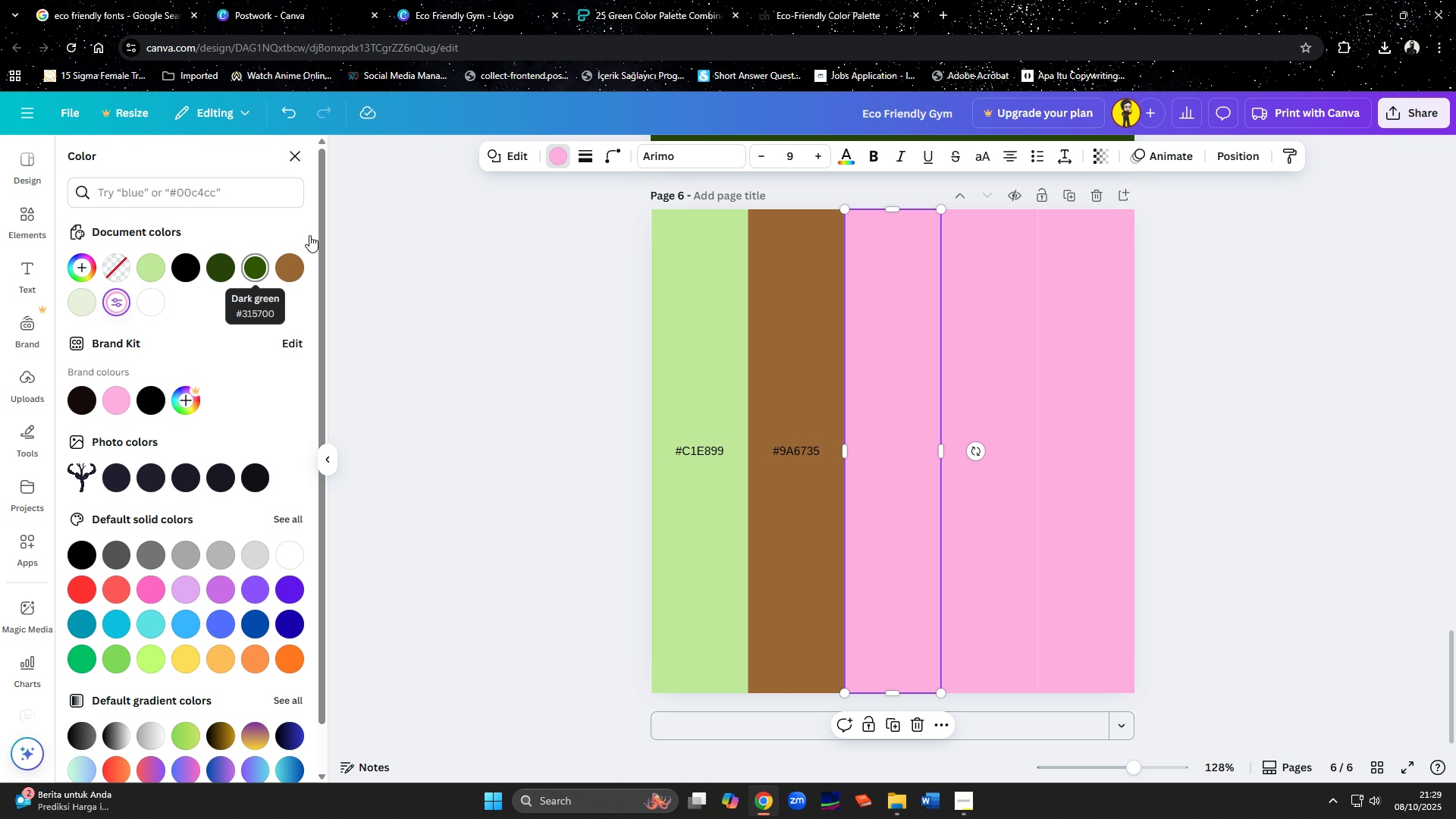 
left_click([634, 25])
 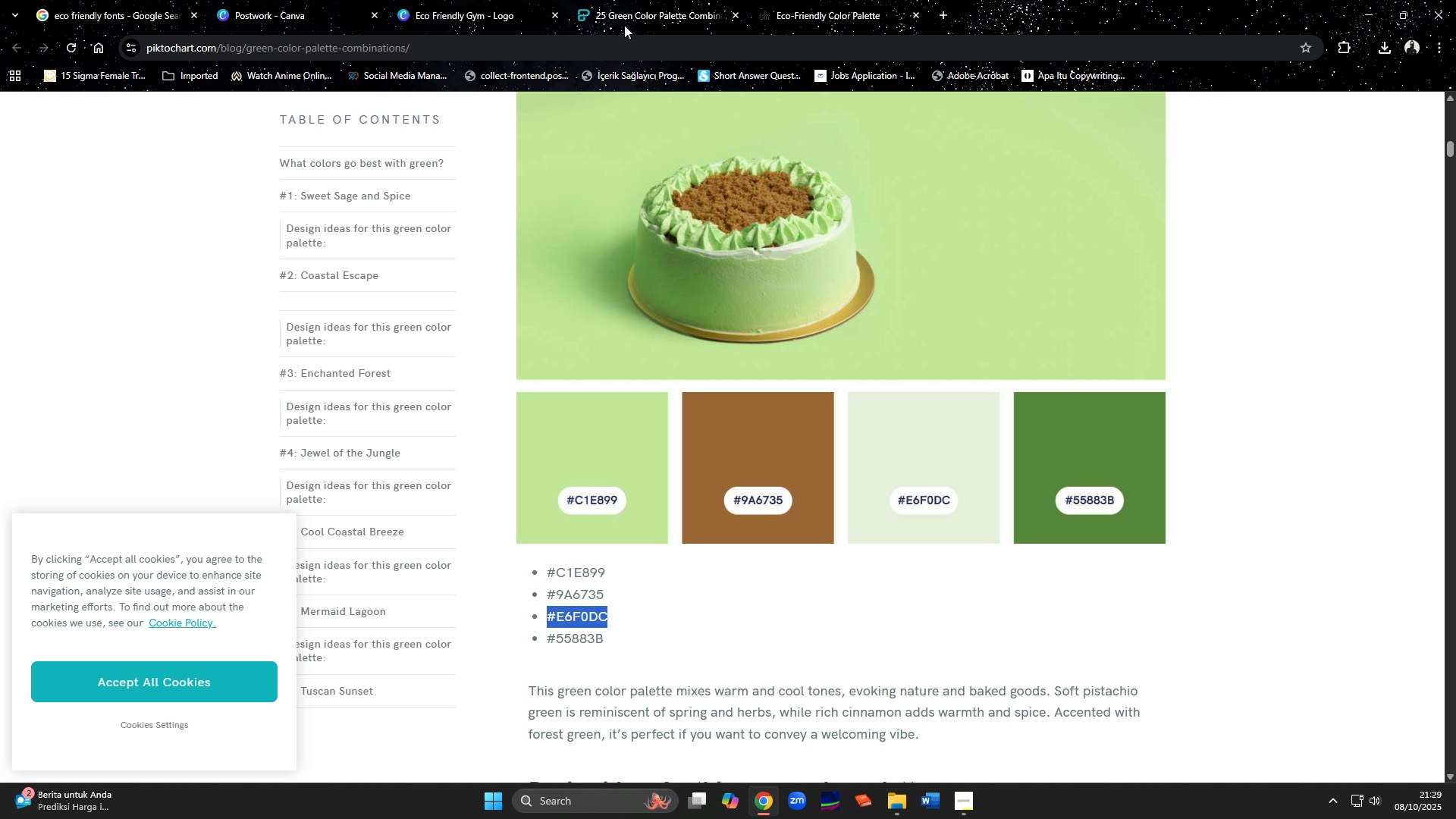 
left_click([434, 5])
 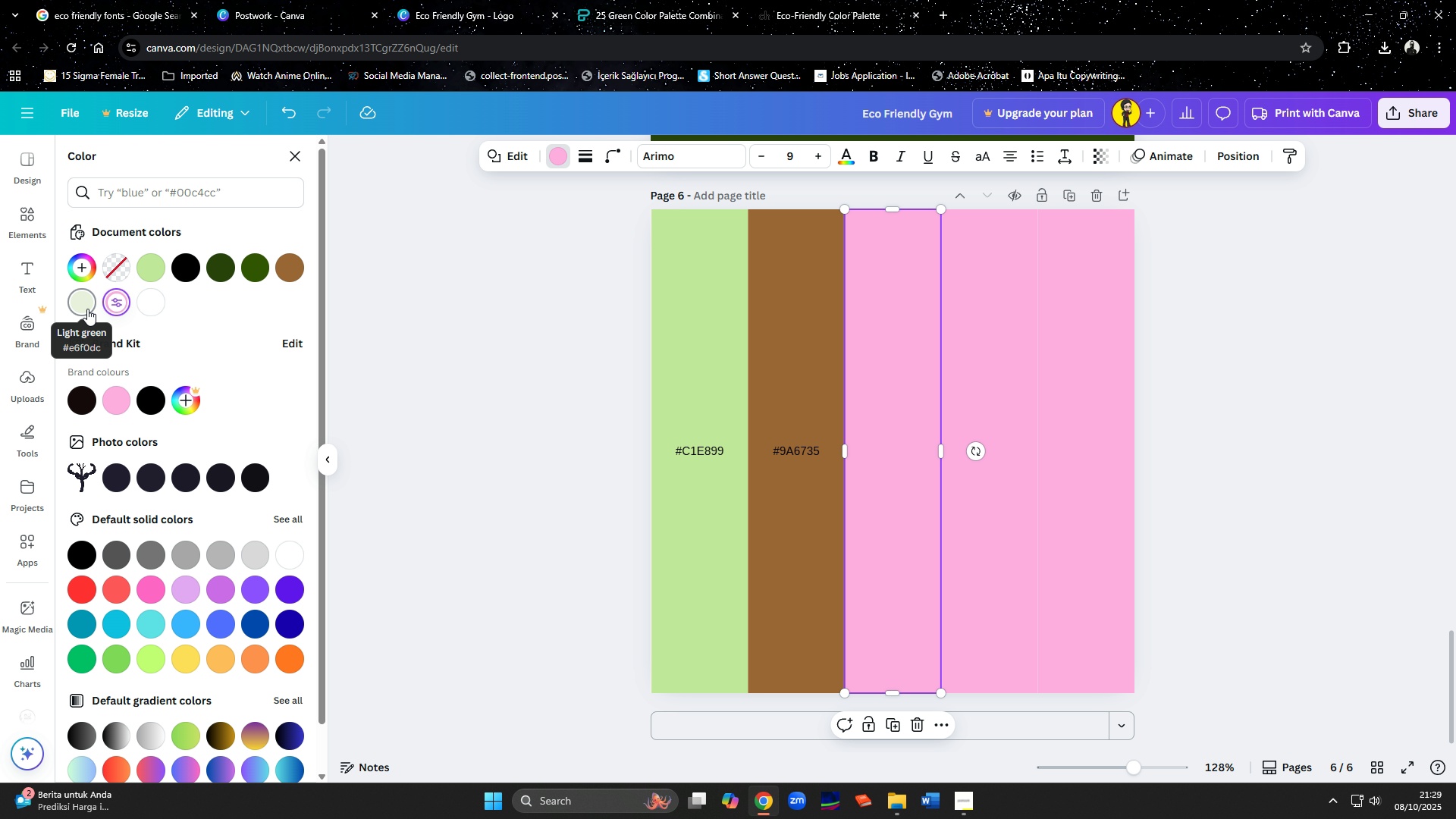 
left_click([87, 309])
 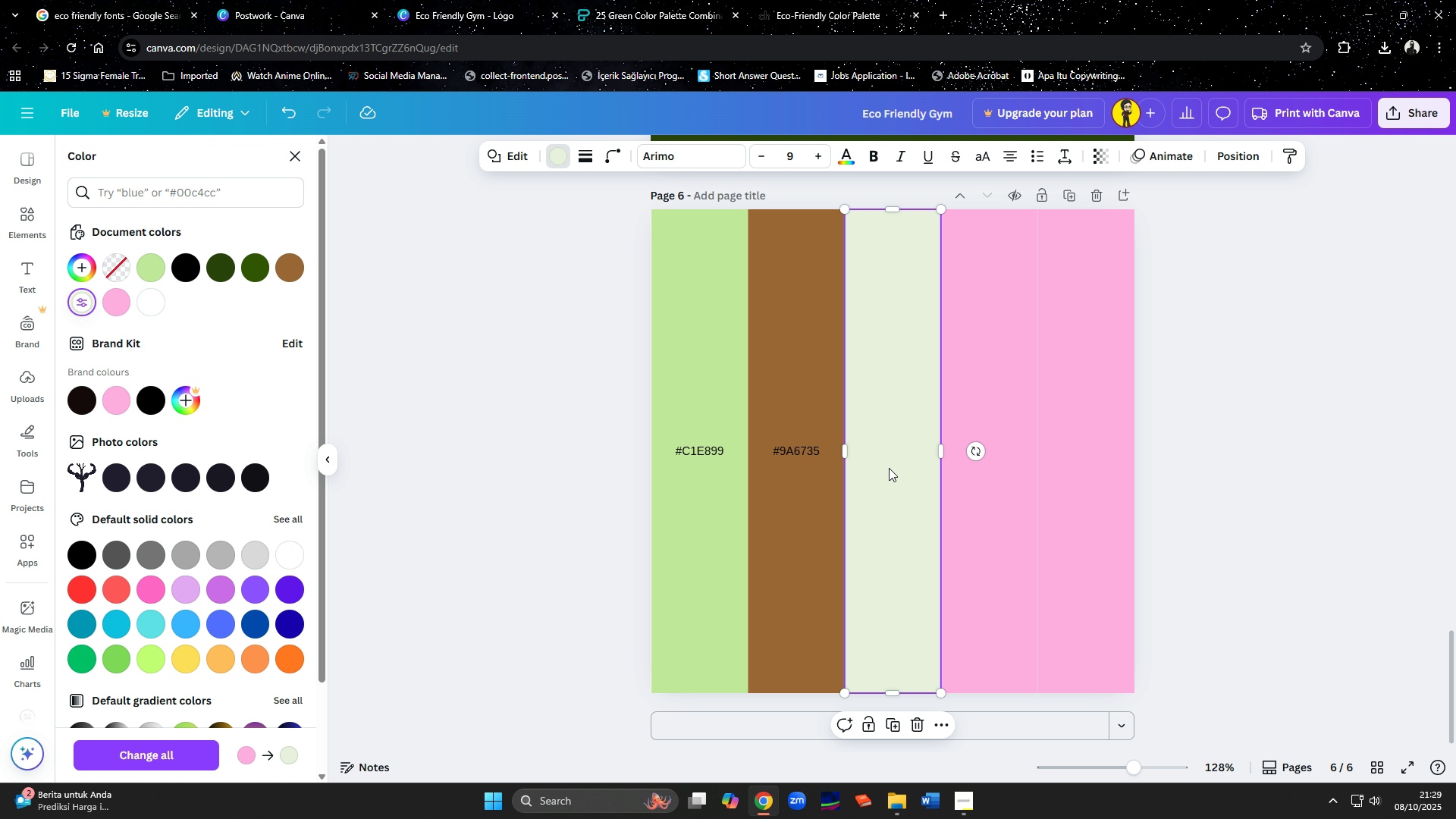 
left_click([892, 457])
 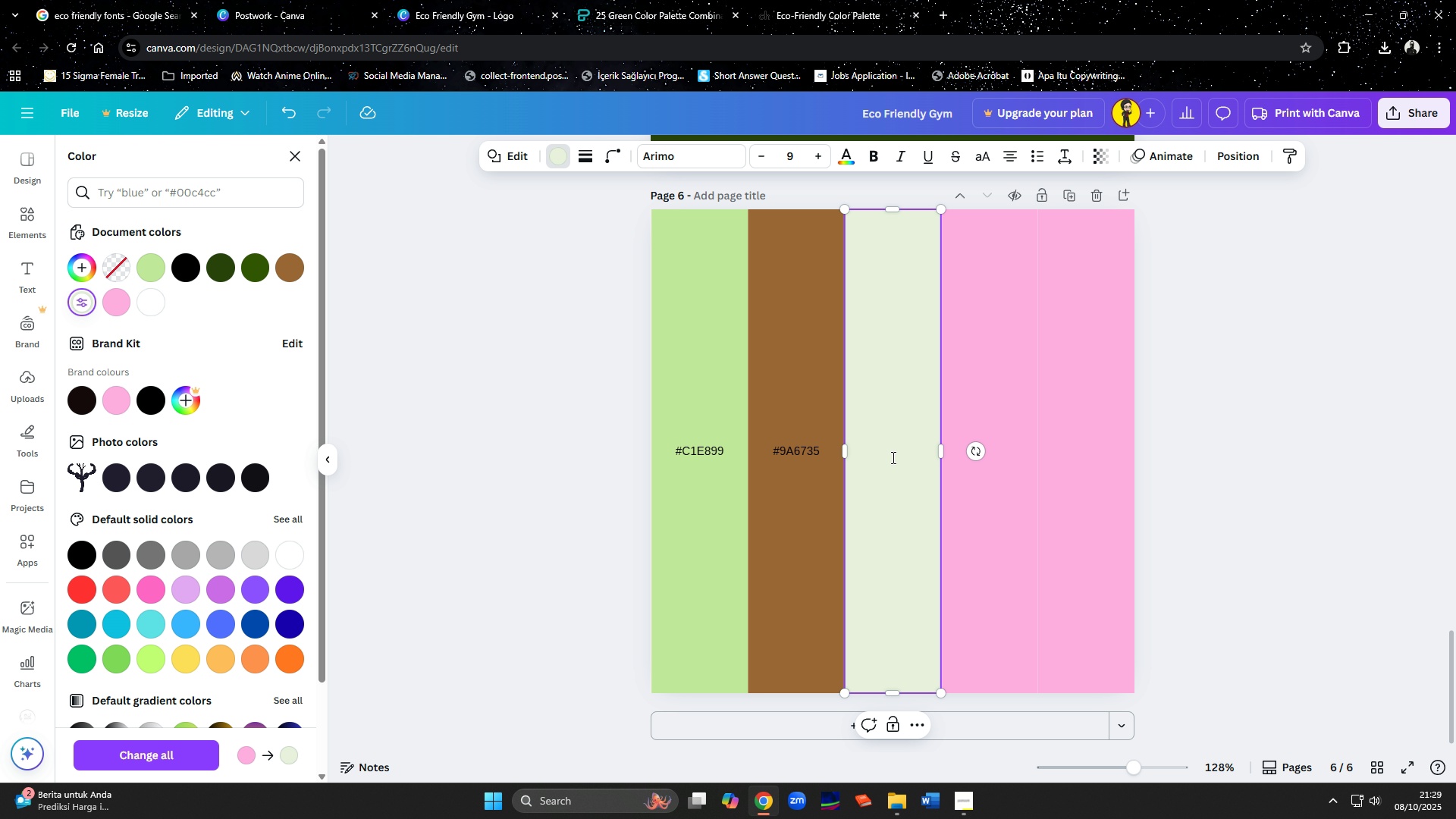 
key(Control+ControlLeft)
 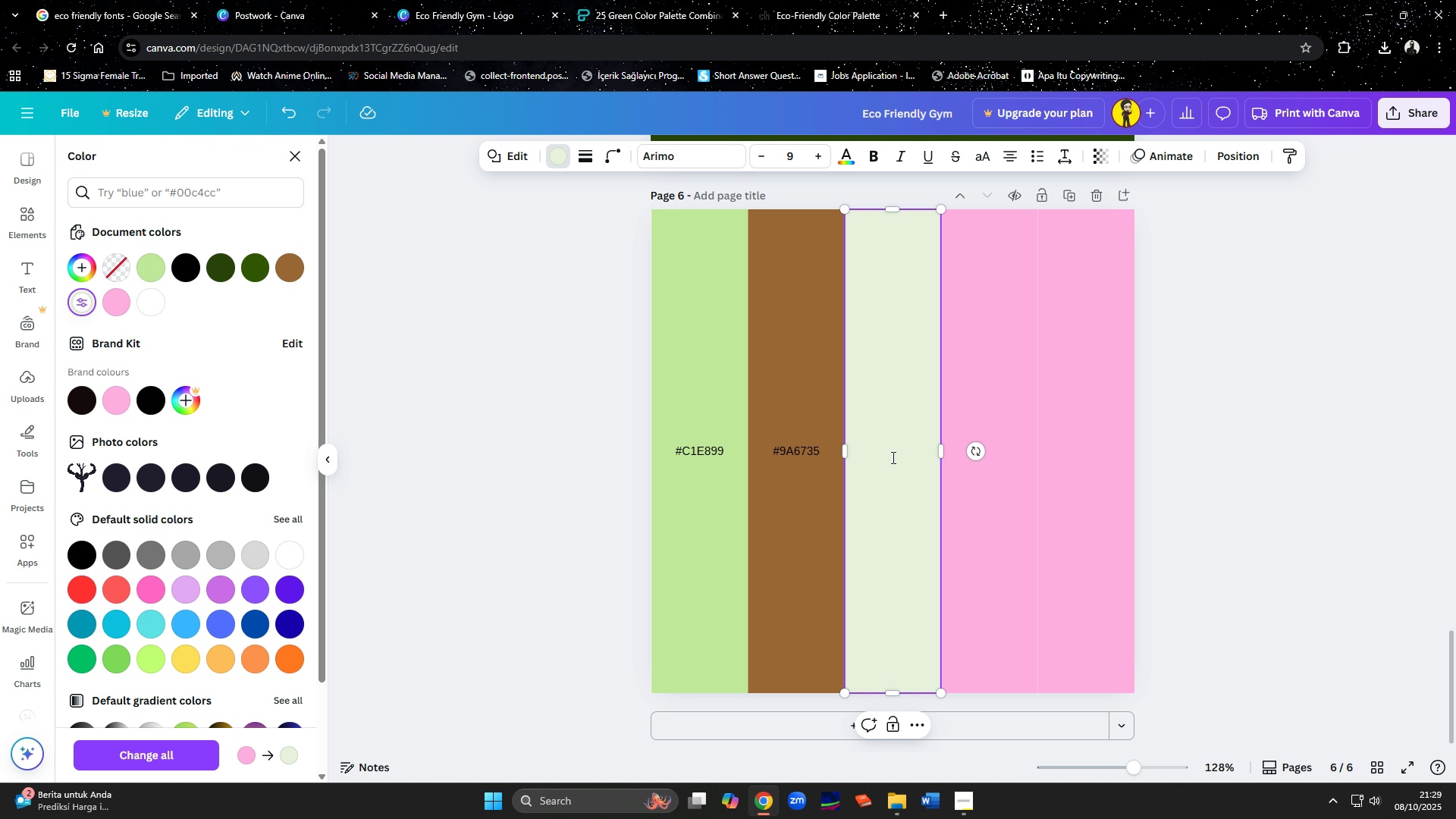 
key(Control+V)
 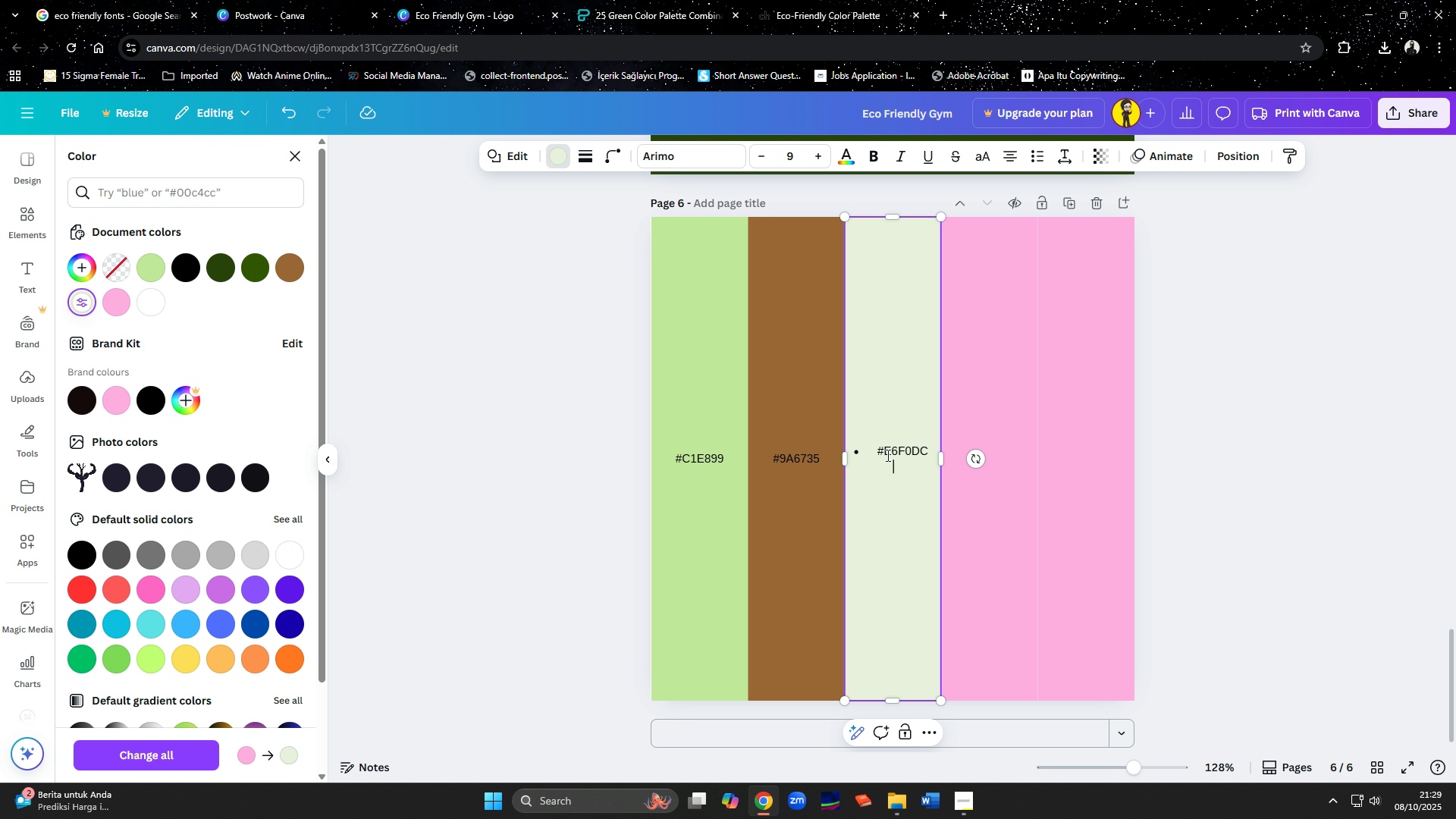 
key(Backspace)
 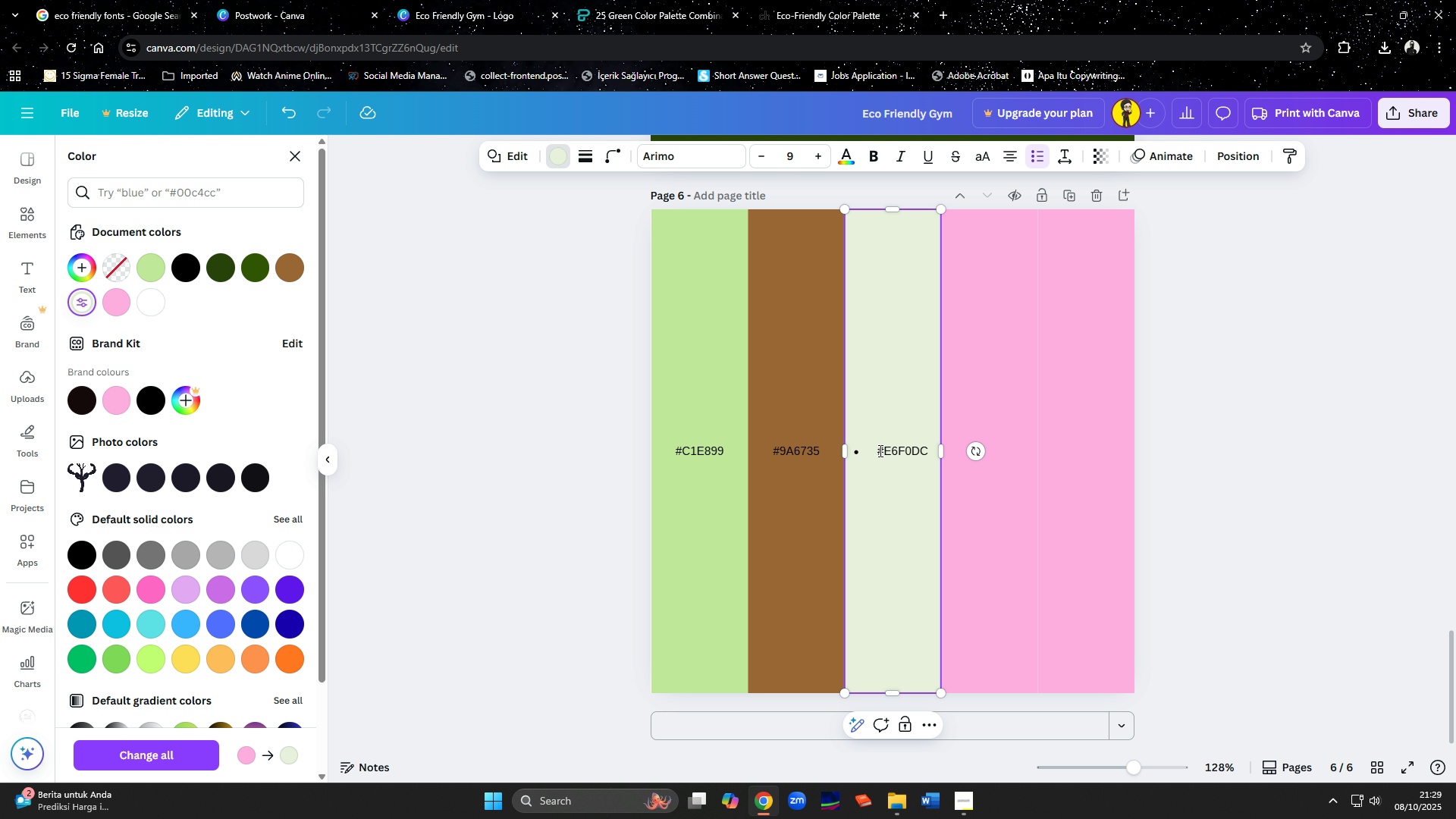 
left_click([879, 450])
 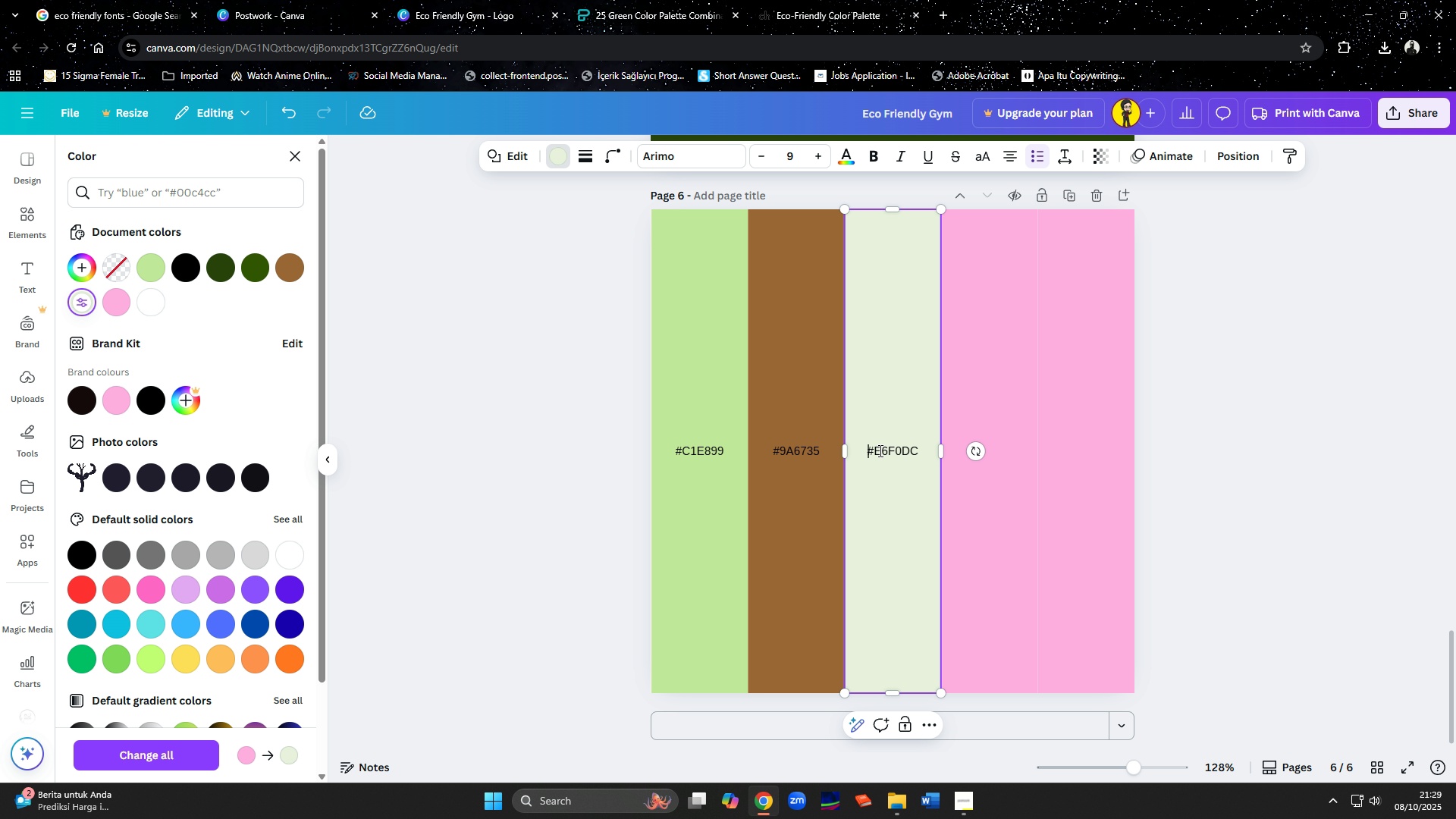 
key(Backspace)
 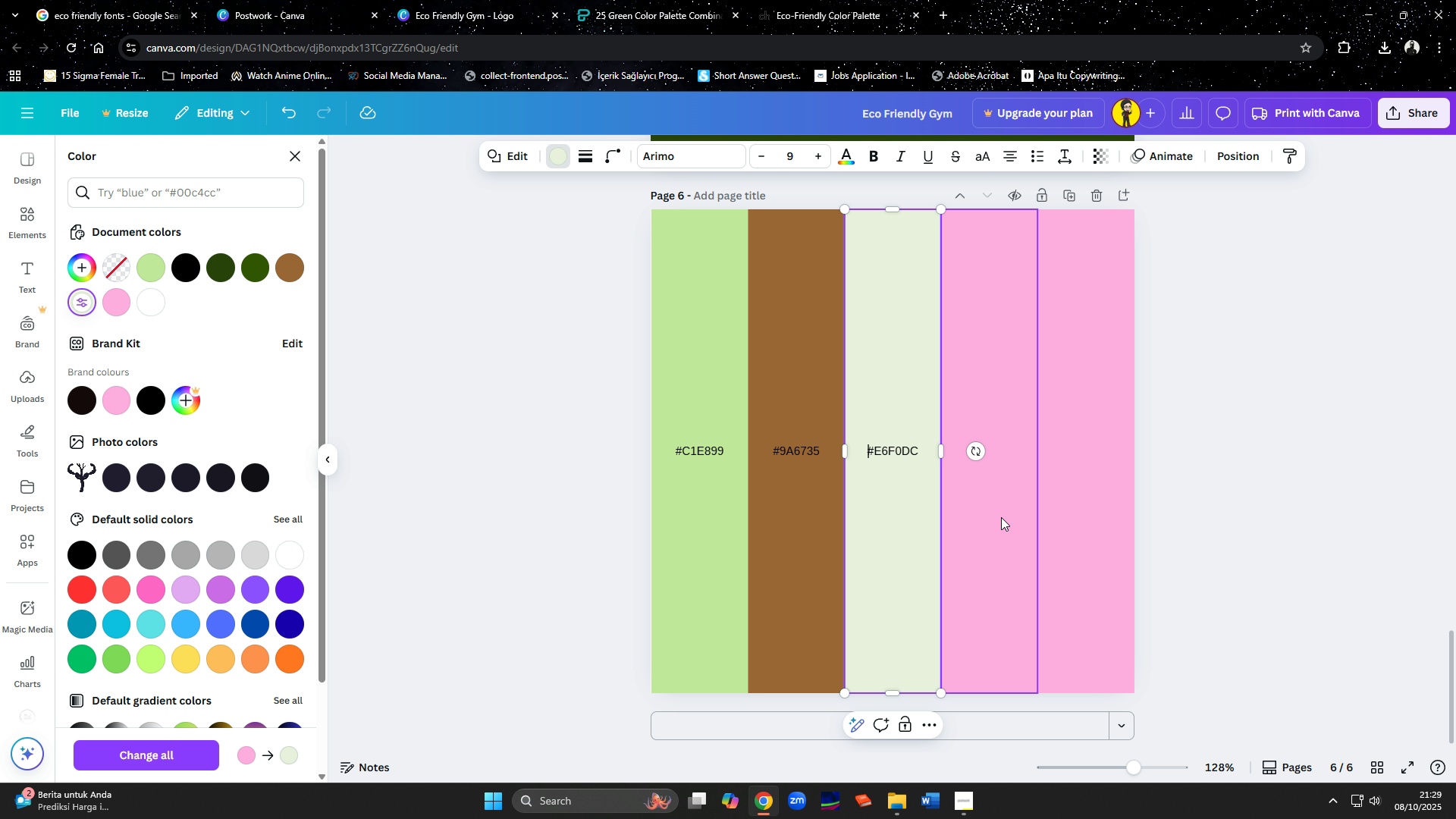 
left_click([1001, 517])
 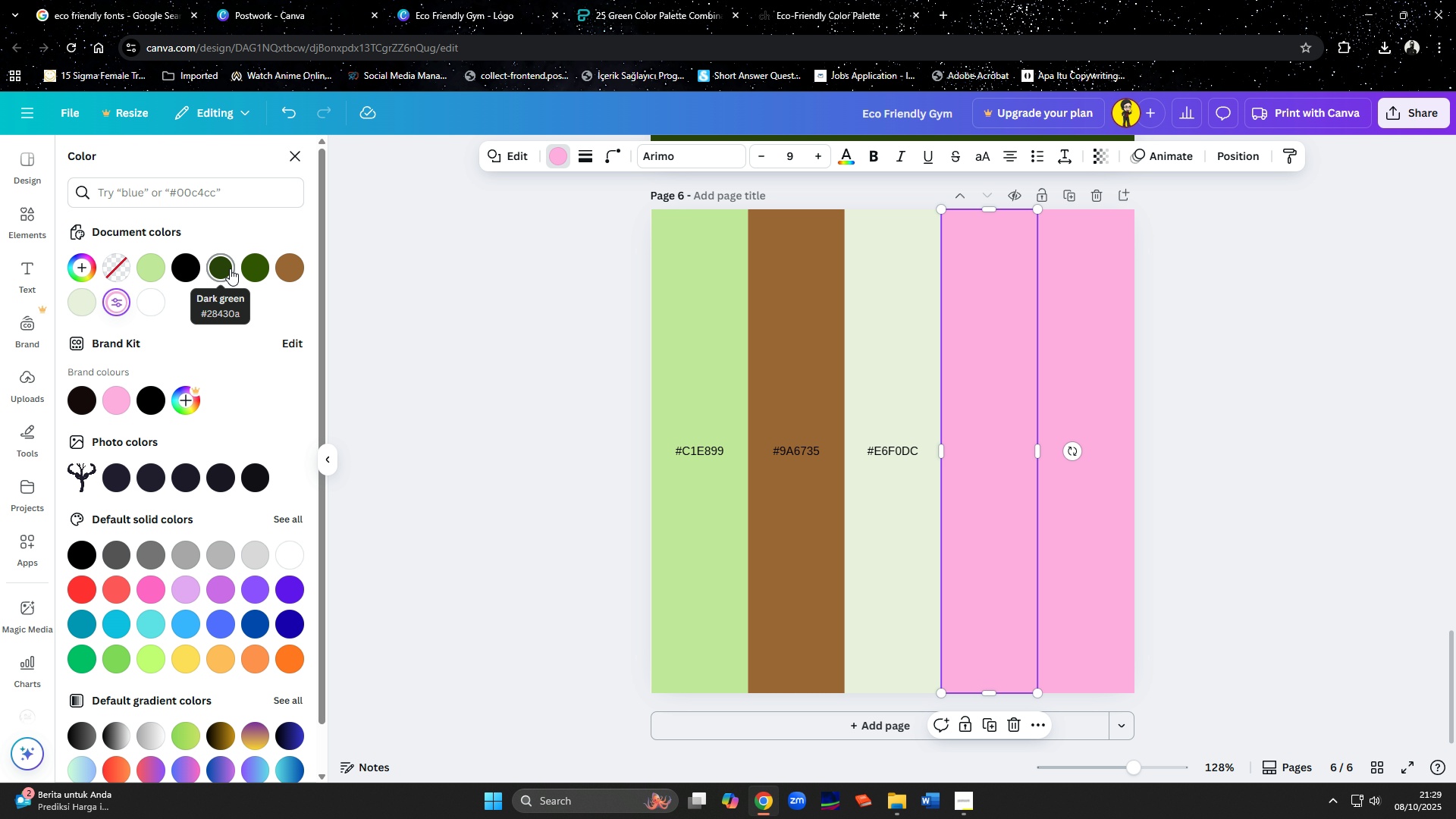 
wait(5.76)
 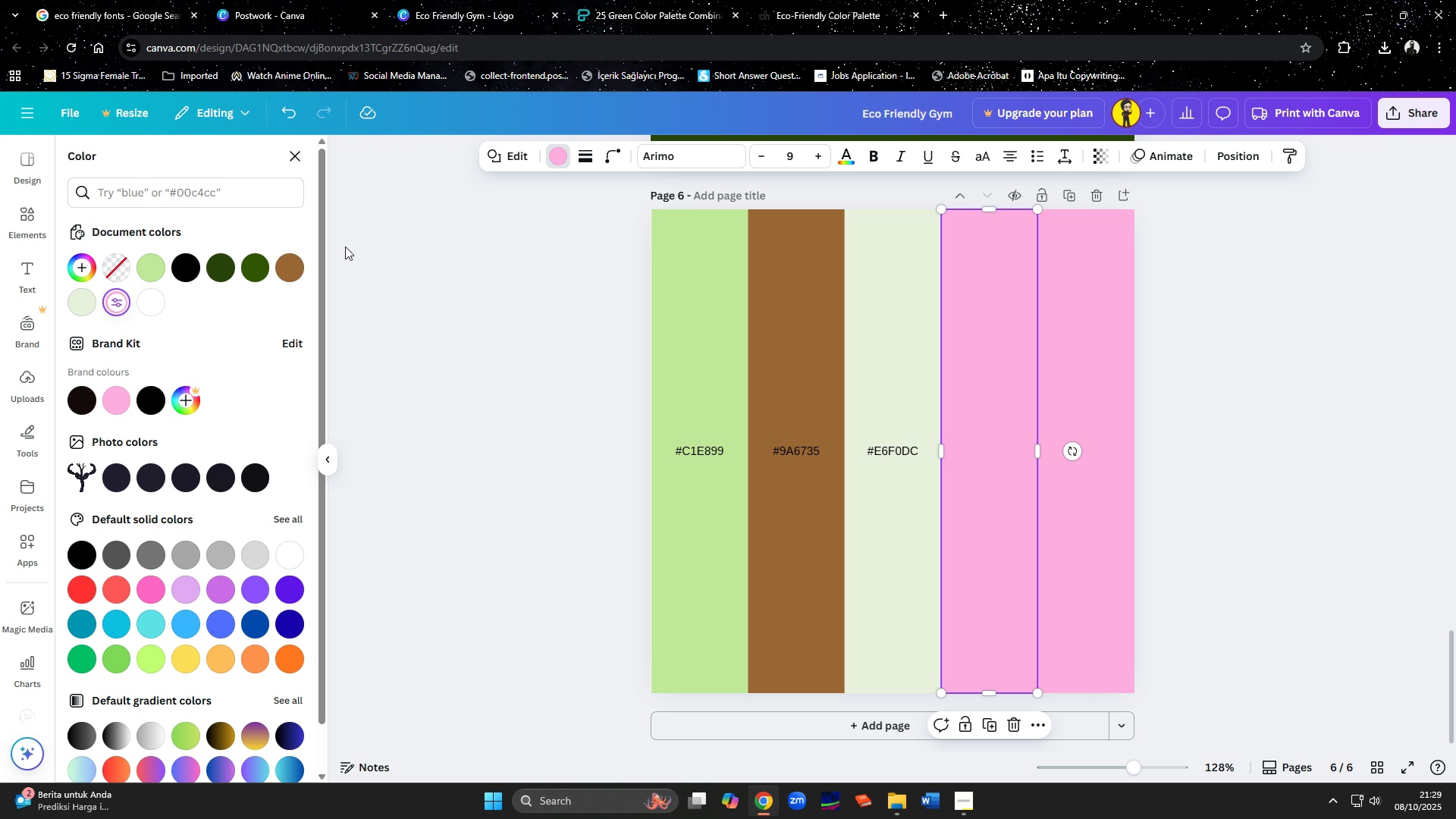 
mouse_move([262, 268])
 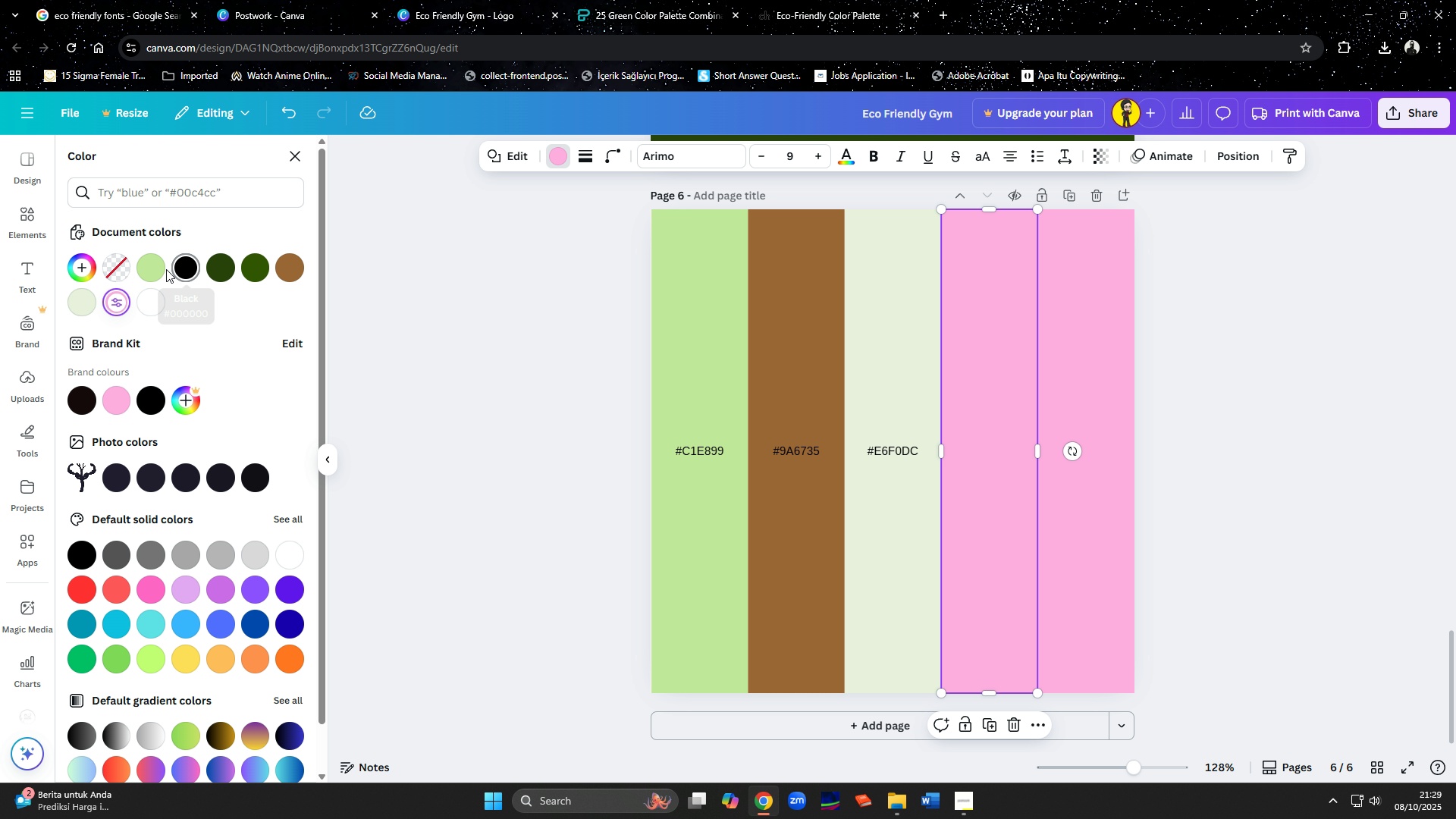 
mouse_move([179, 265])
 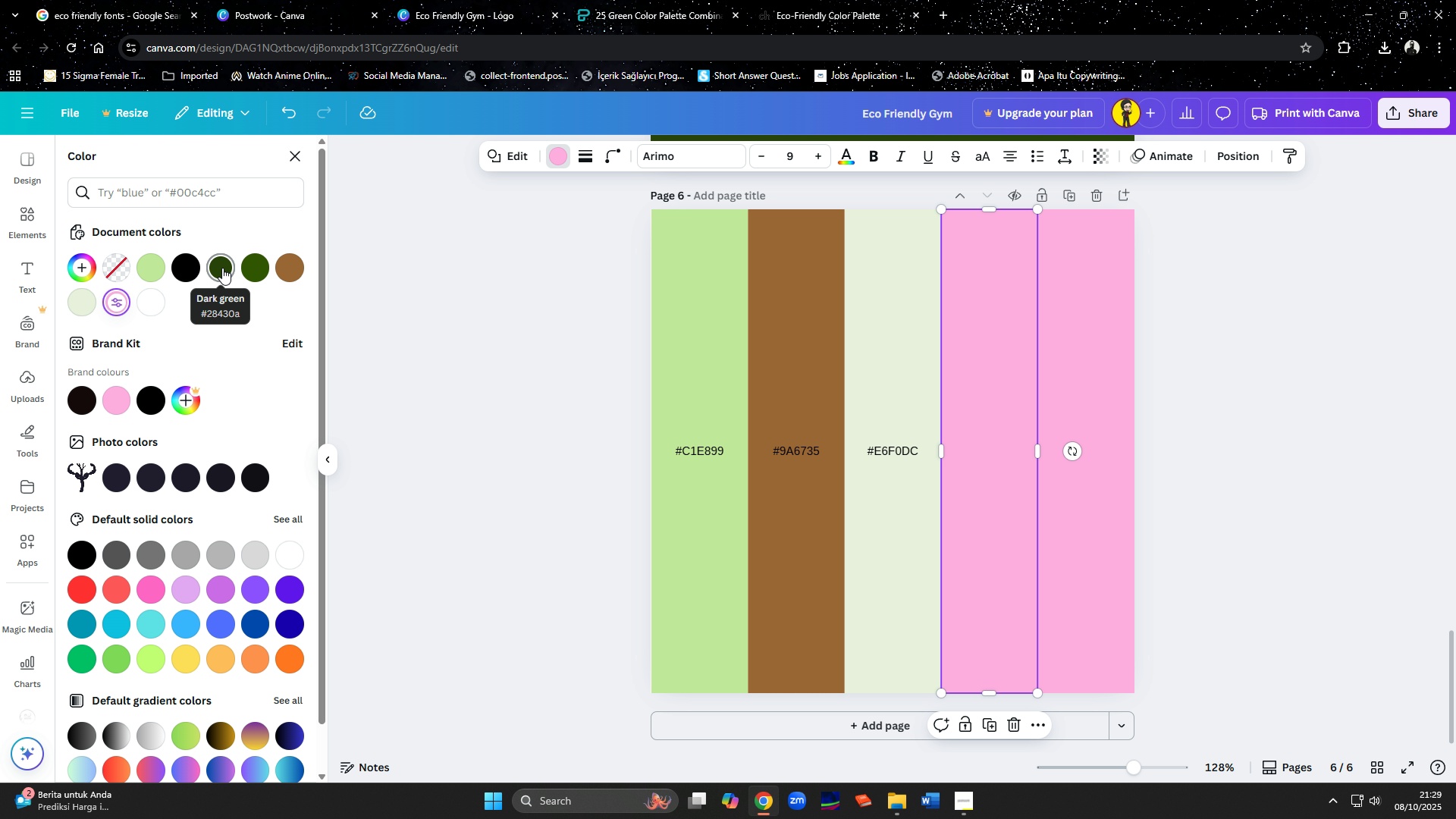 
left_click([222, 268])